 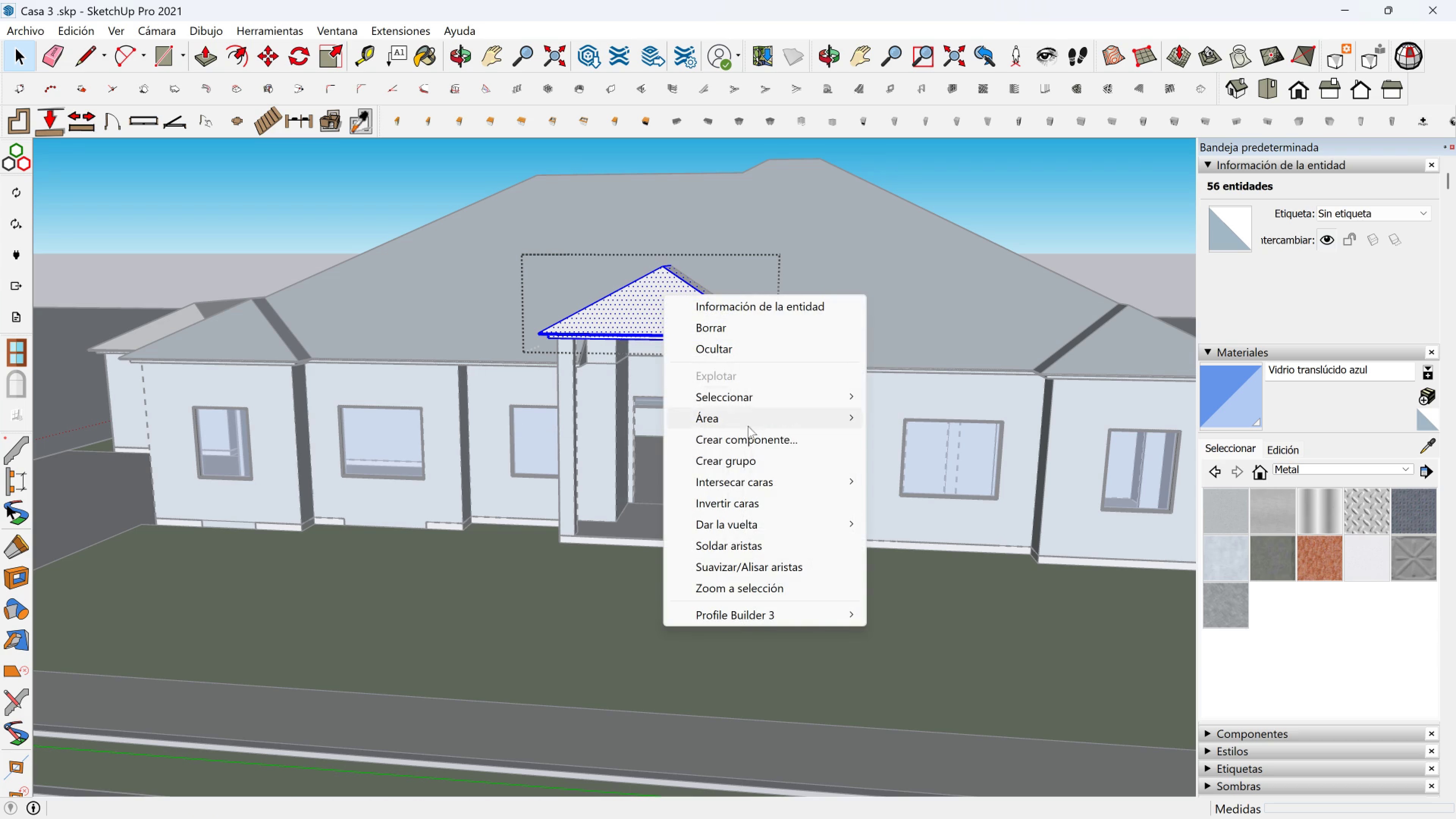 
left_click([735, 502])
 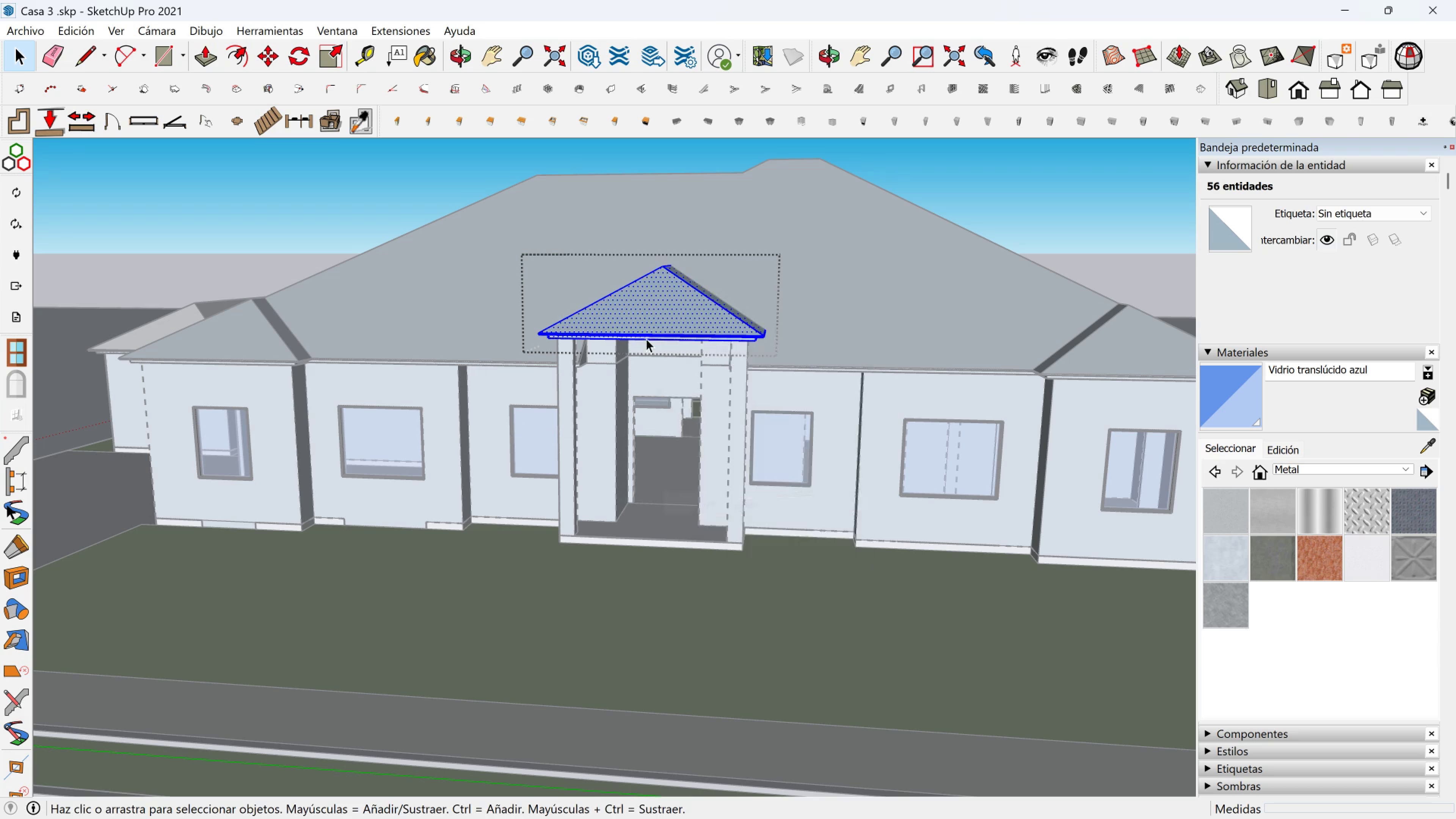 
scroll: coordinate [638, 240], scroll_direction: up, amount: 10.0
 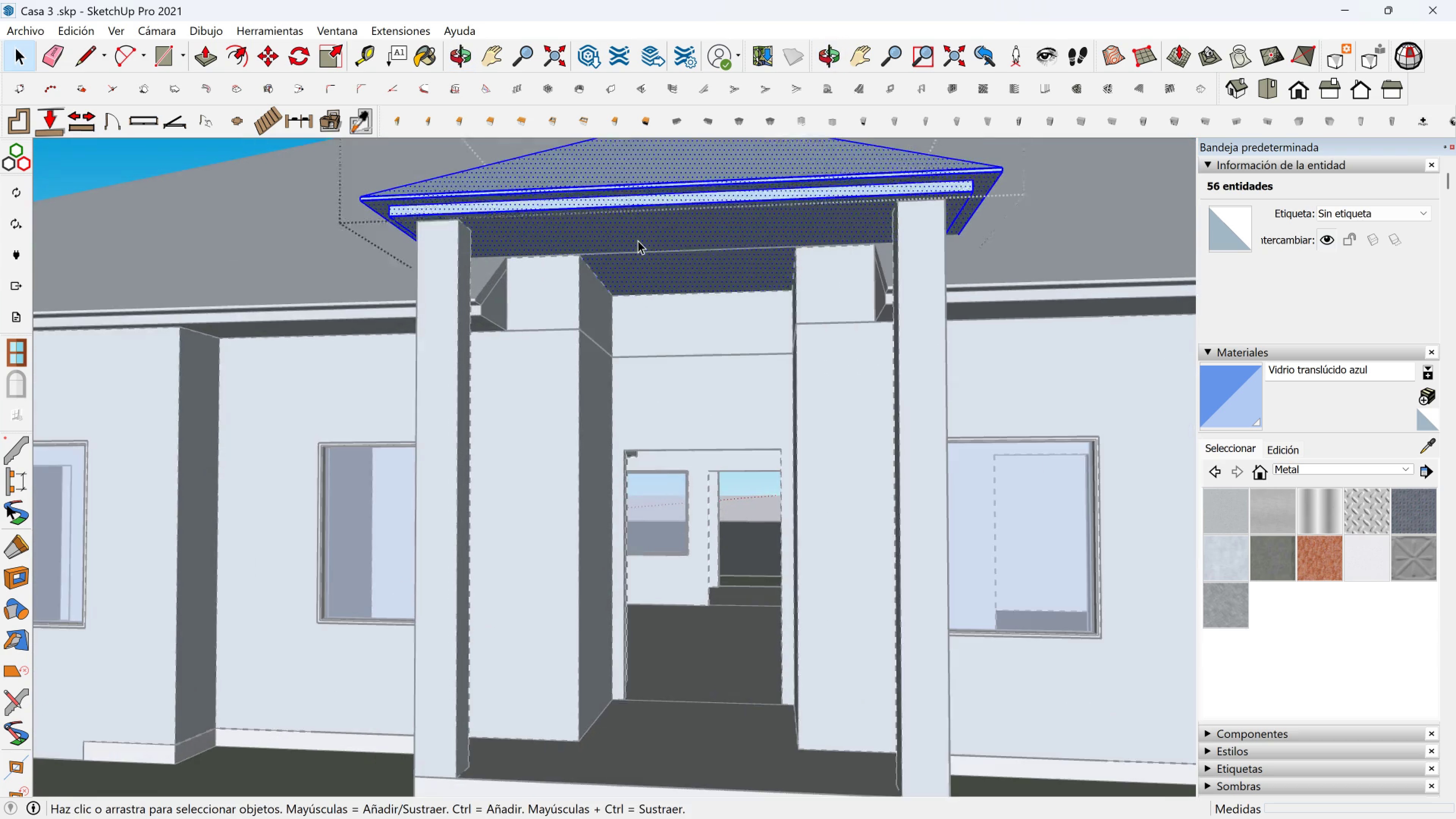 
key(Escape)
 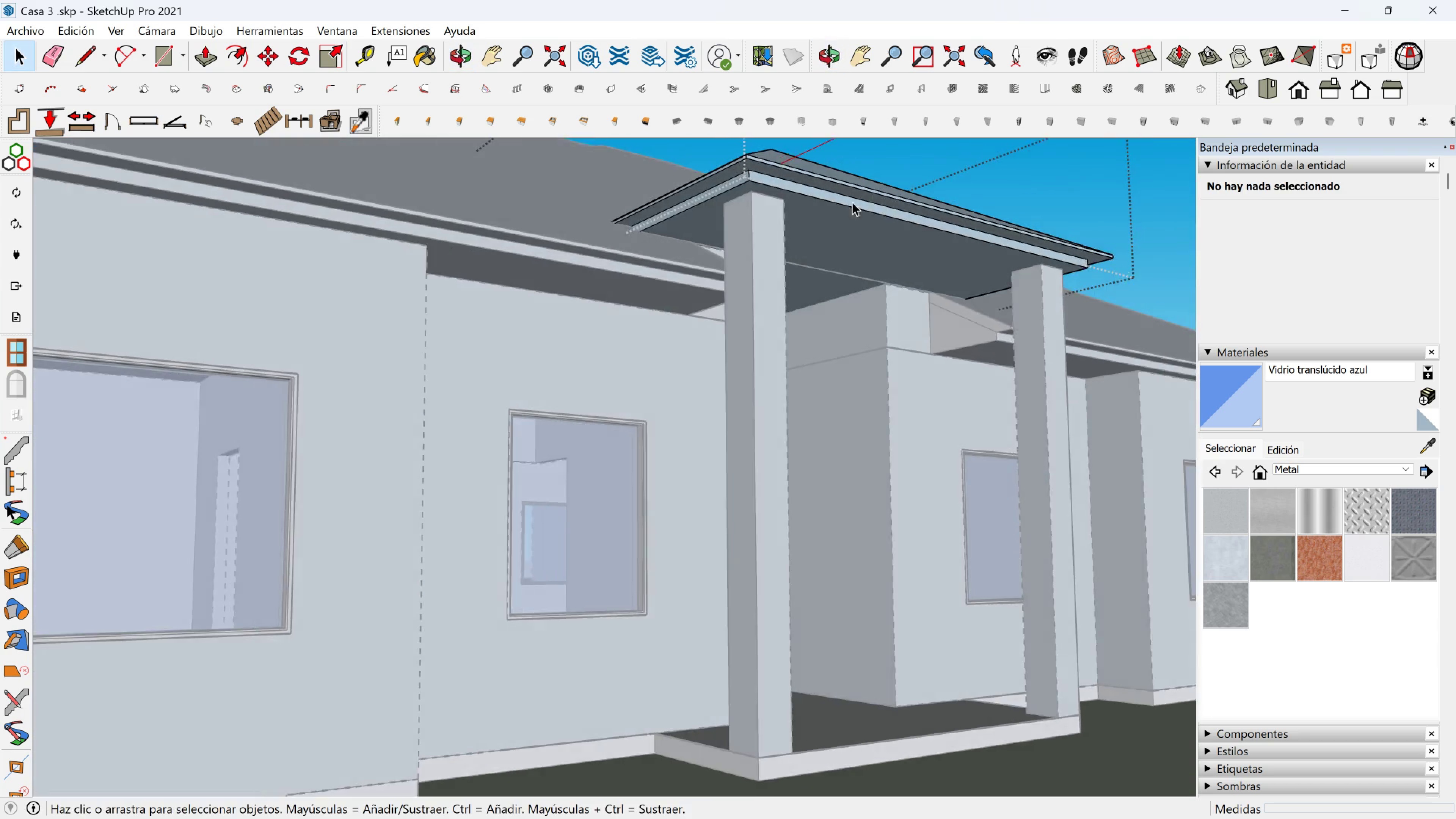 
scroll: coordinate [605, 228], scroll_direction: down, amount: 5.0
 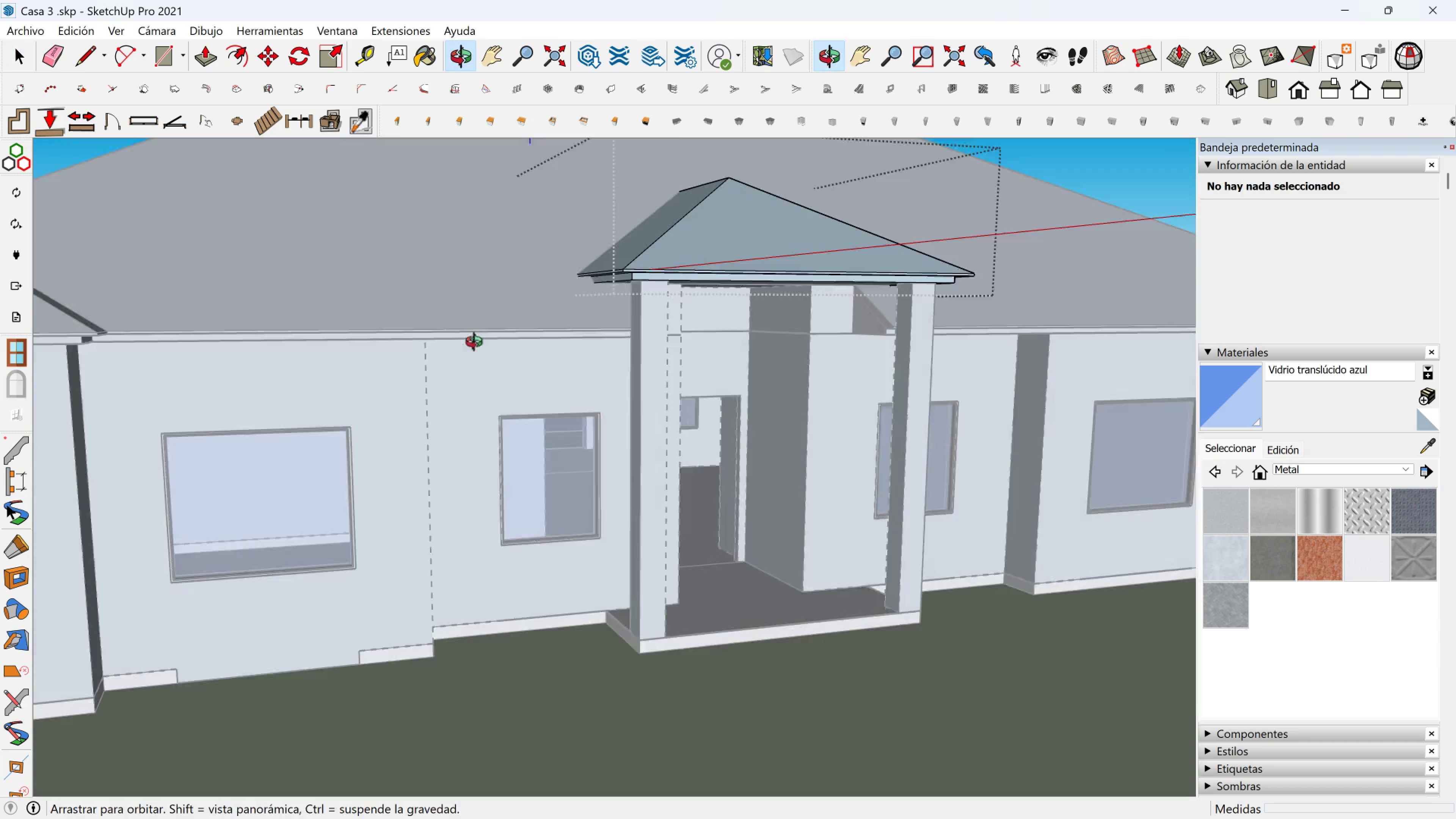 
key(Escape)
 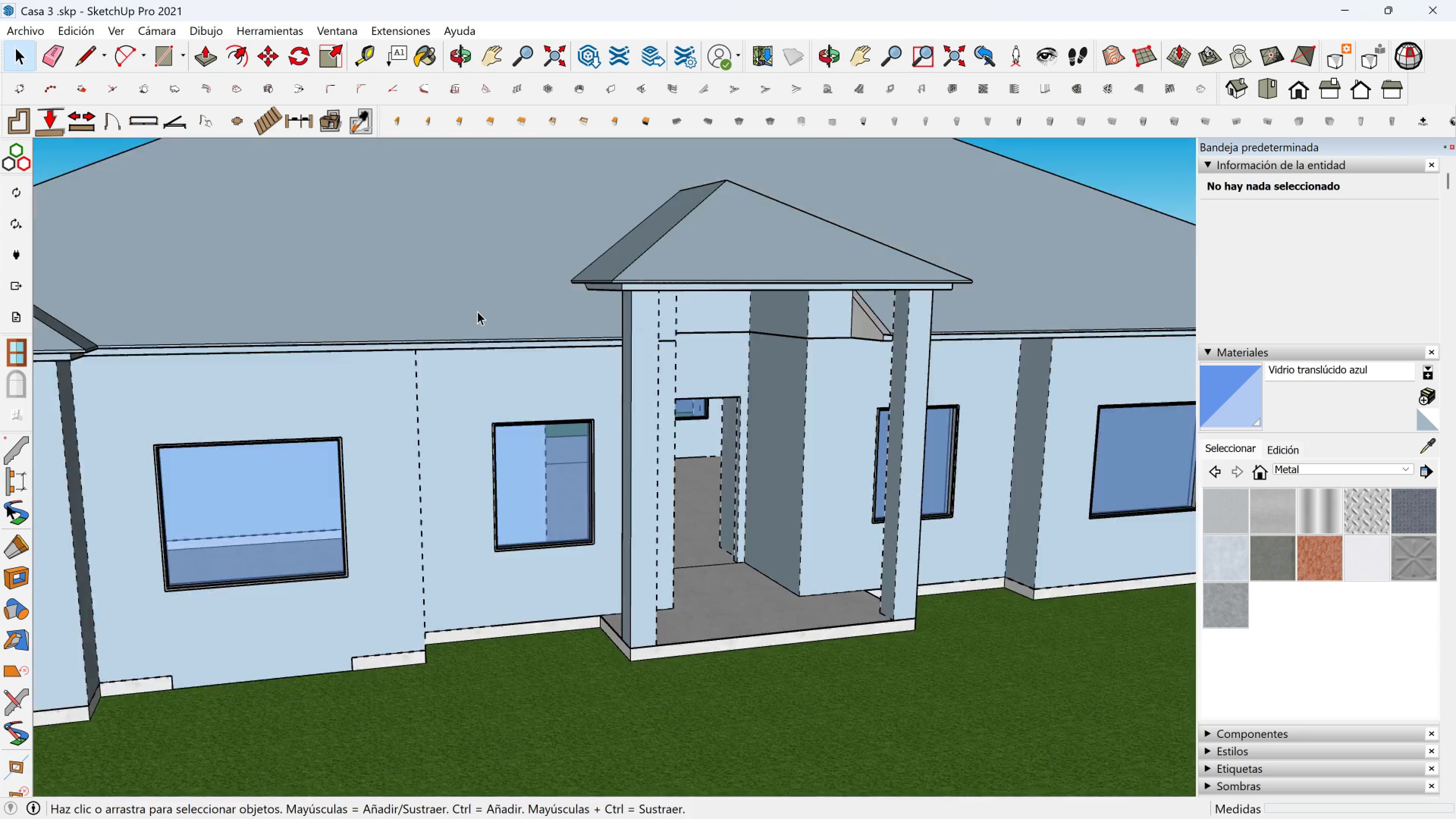 
scroll: coordinate [461, 288], scroll_direction: down, amount: 7.0